 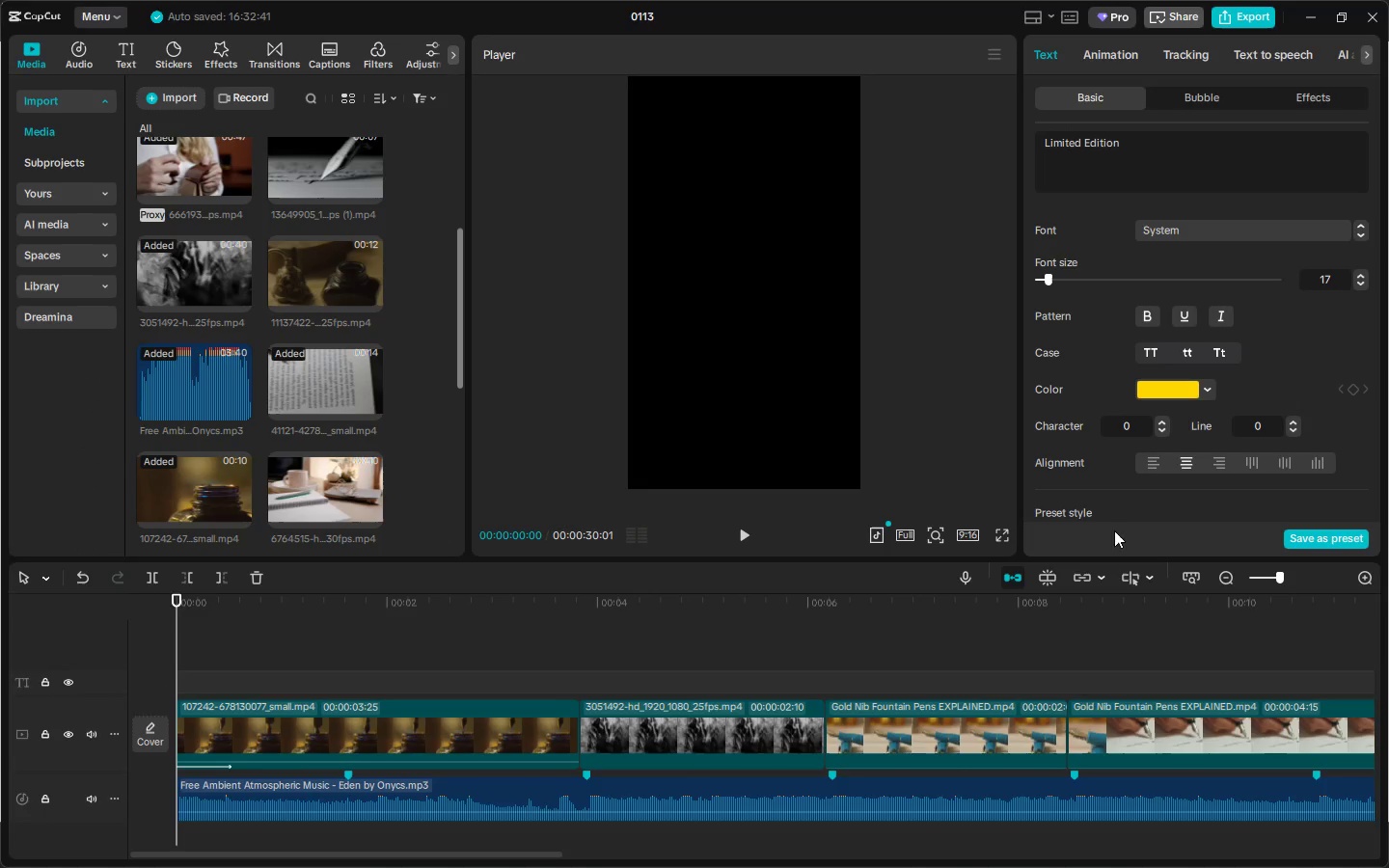 
left_click([998, 533])
 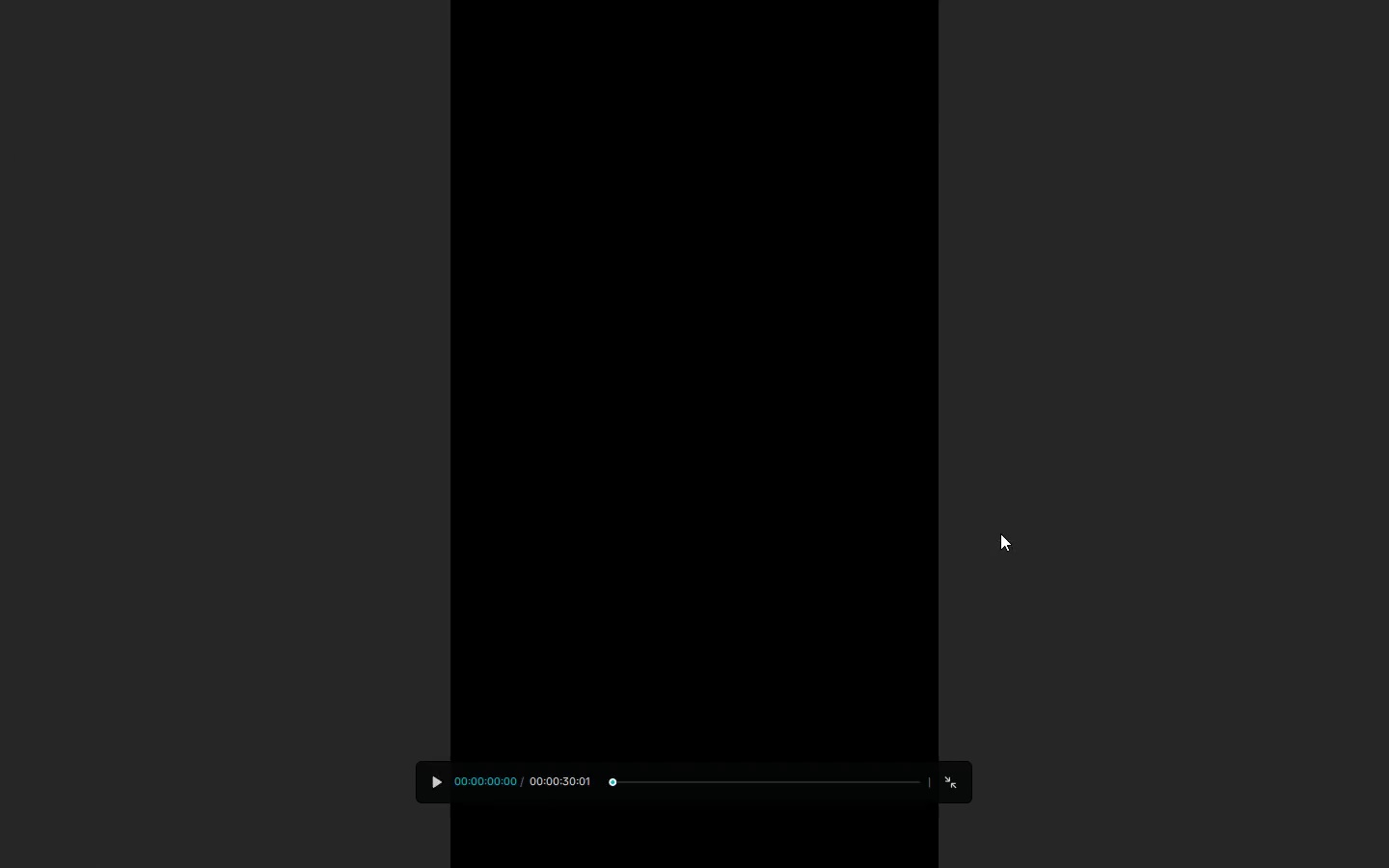 
key(Space)
 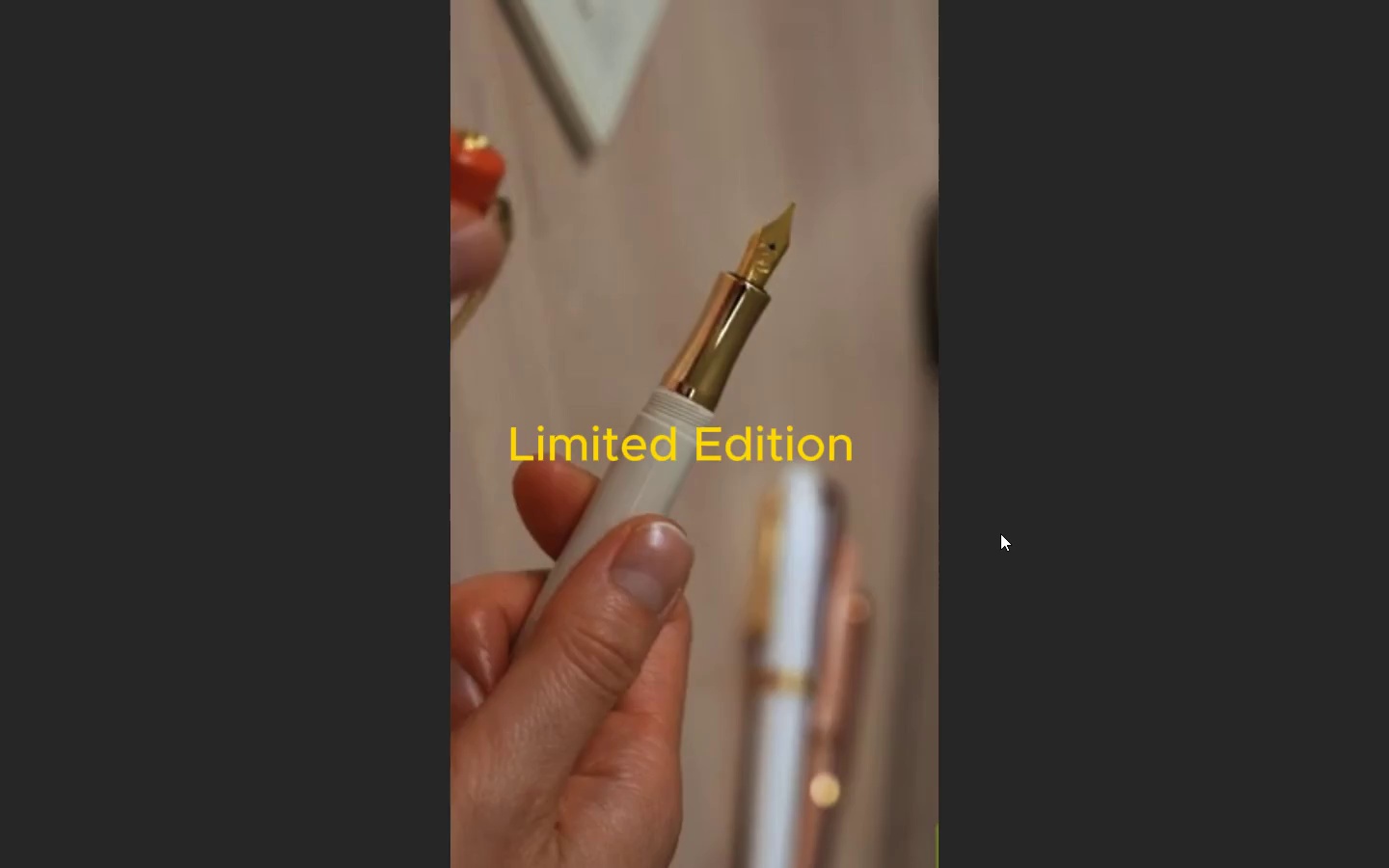 
wait(30.81)
 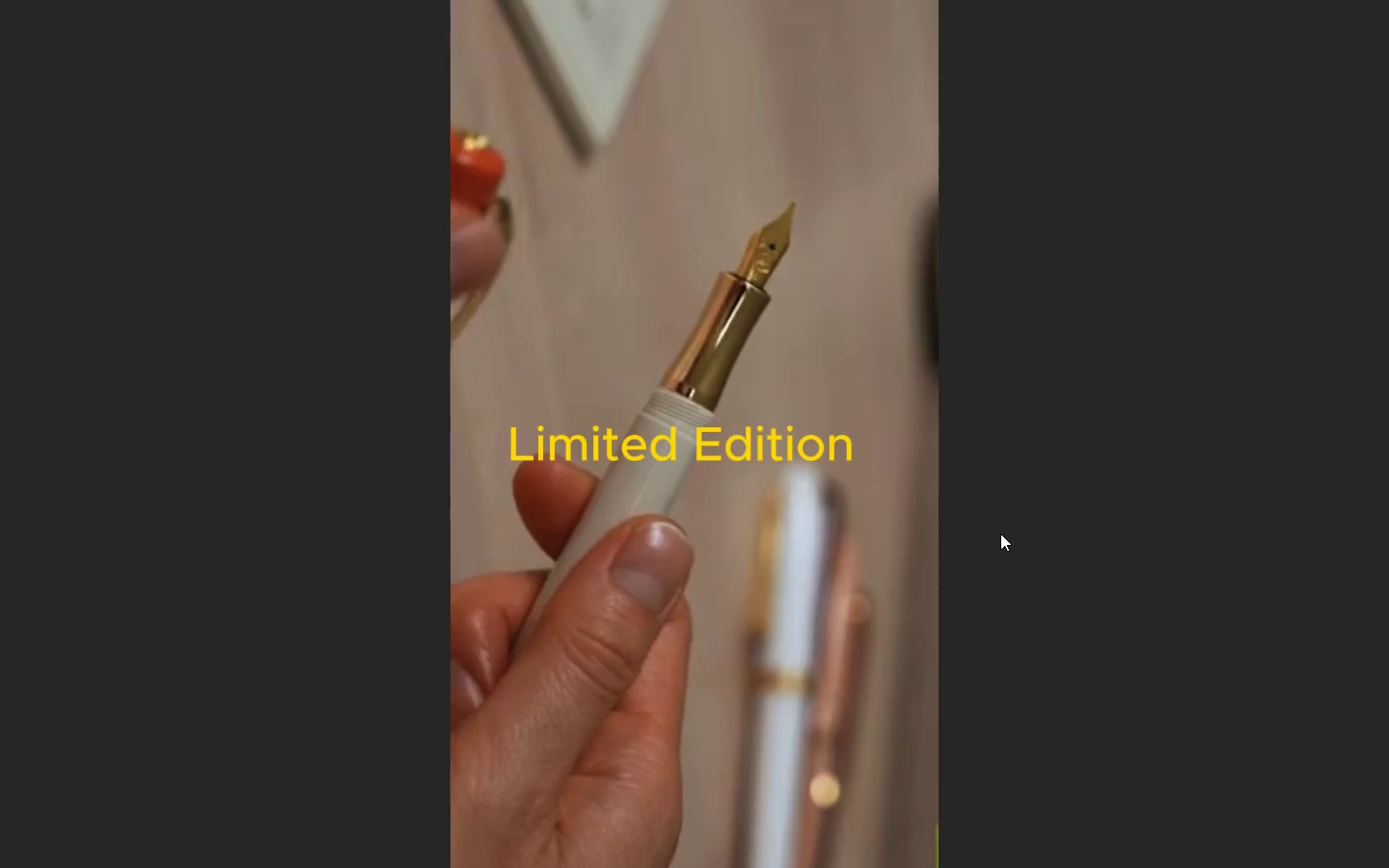 
key(Escape)
 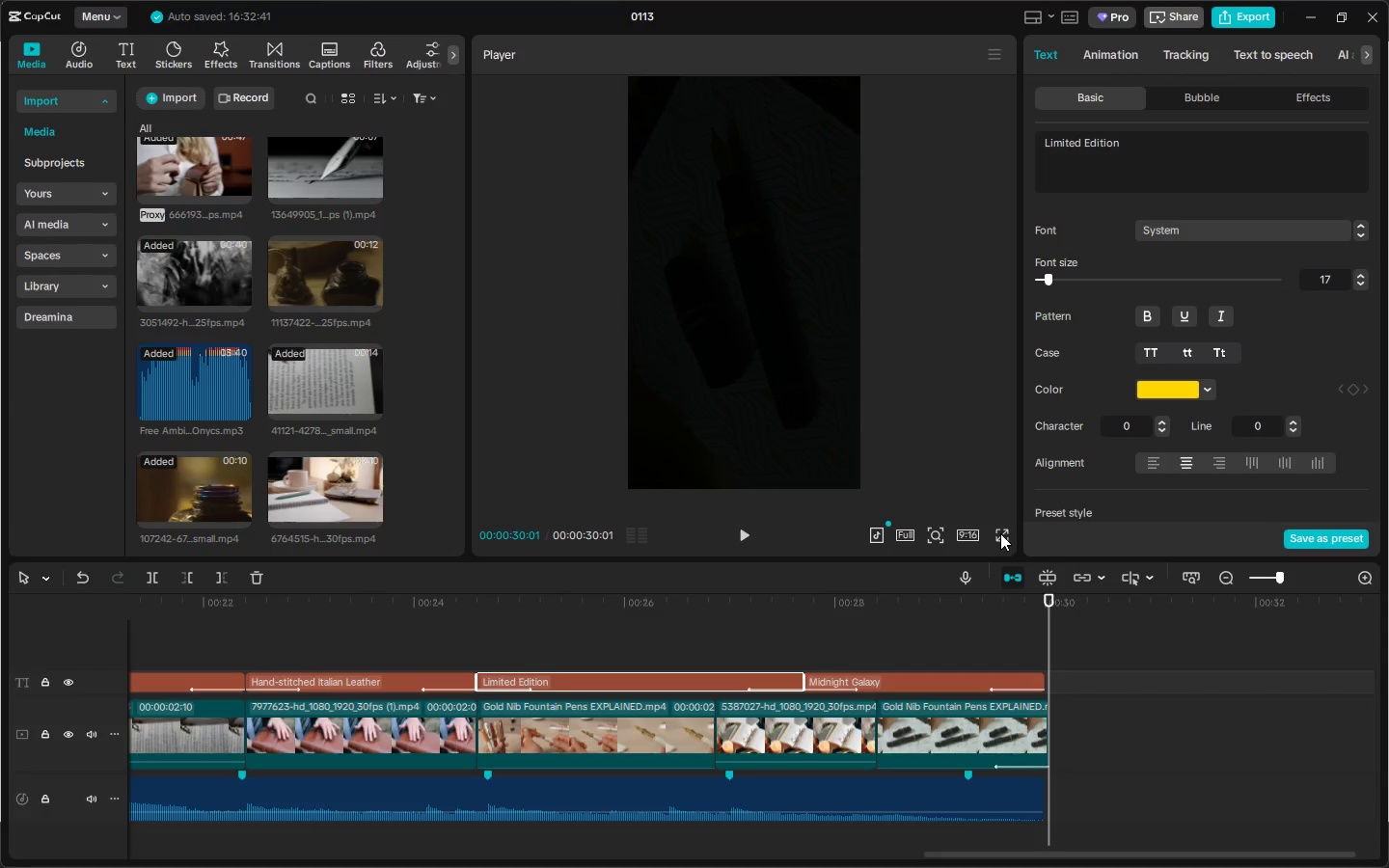 
wait(28.73)
 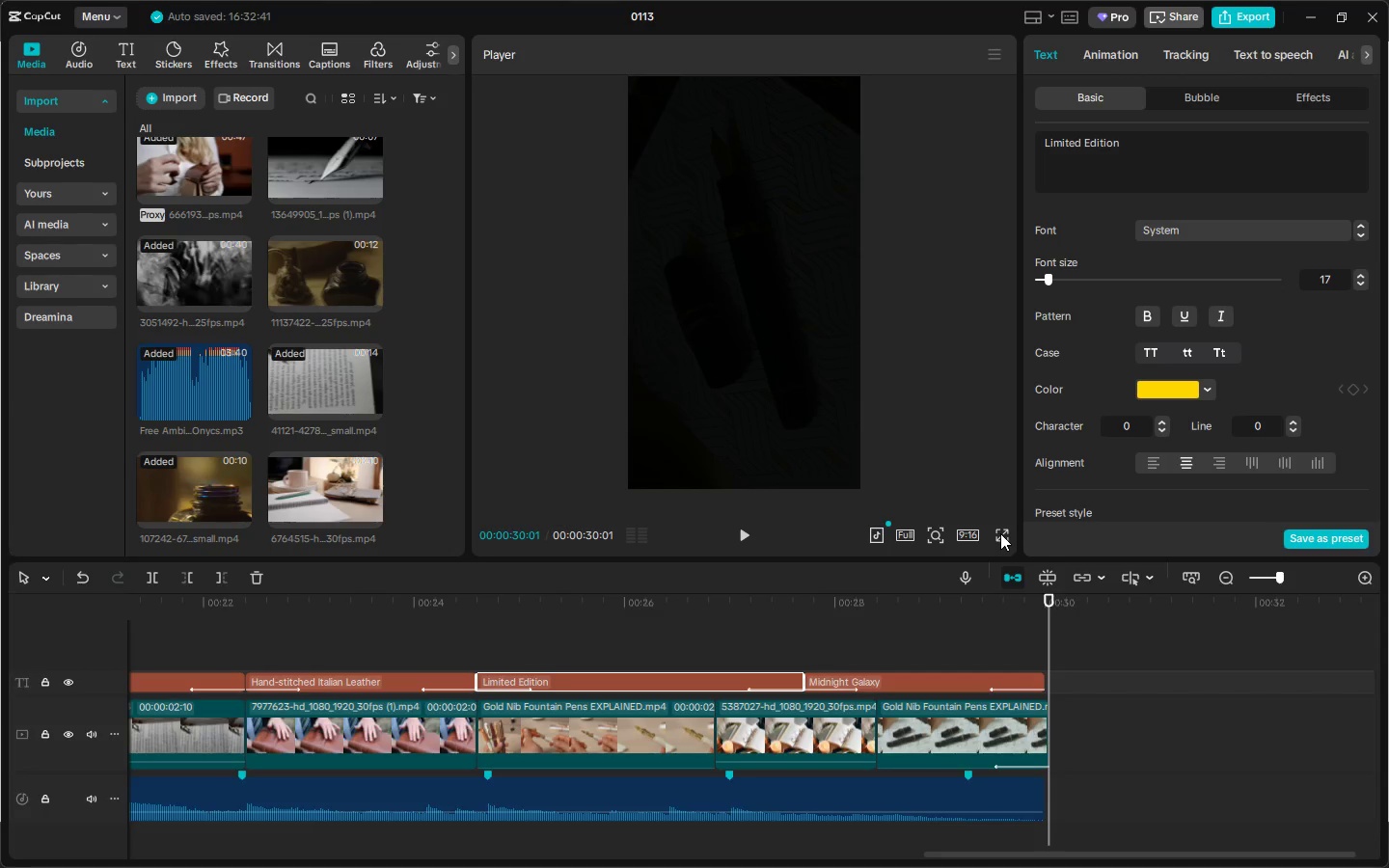 
key(Alt+AltLeft)
 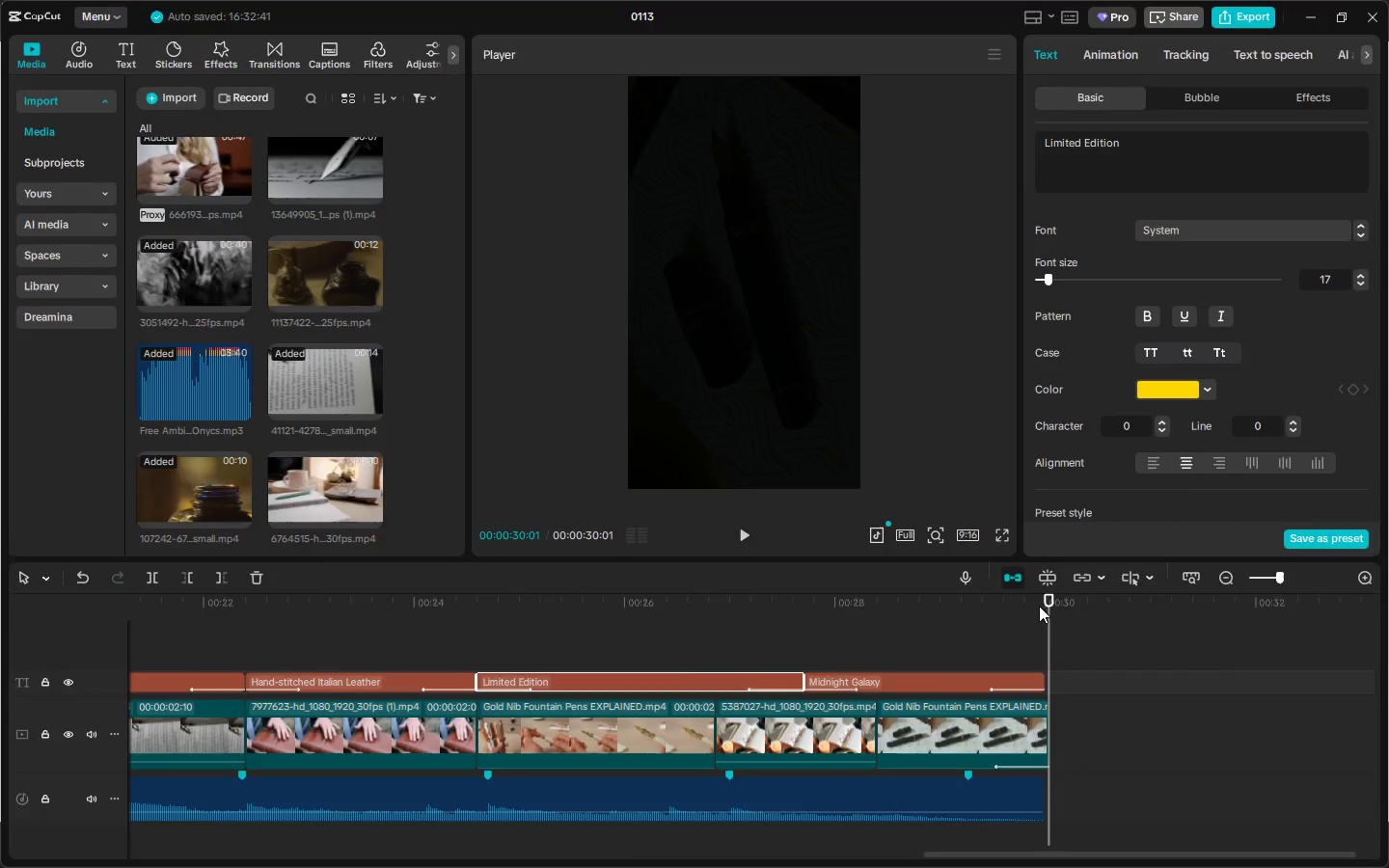 
key(Alt+Tab)